 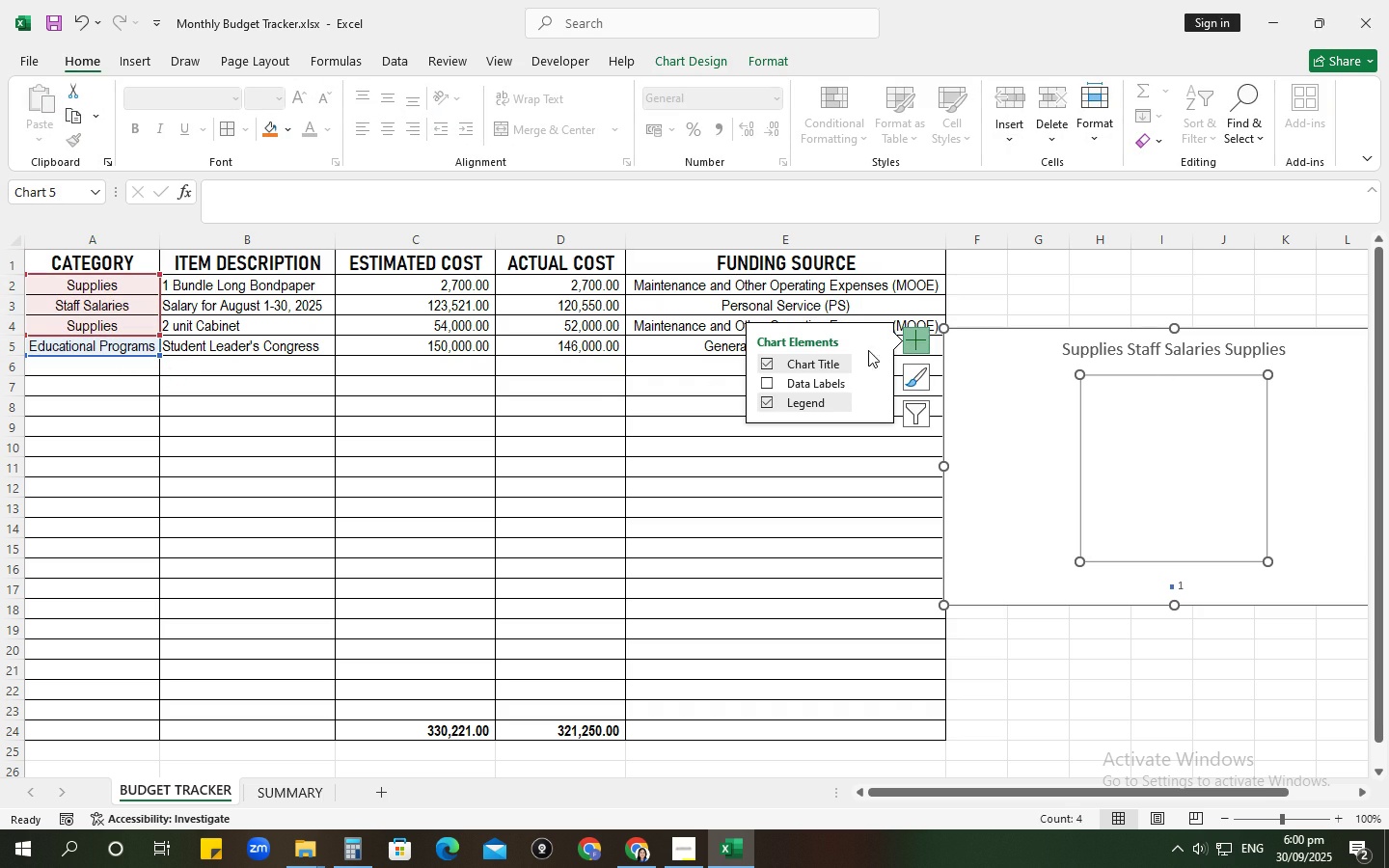 
left_click([763, 380])
 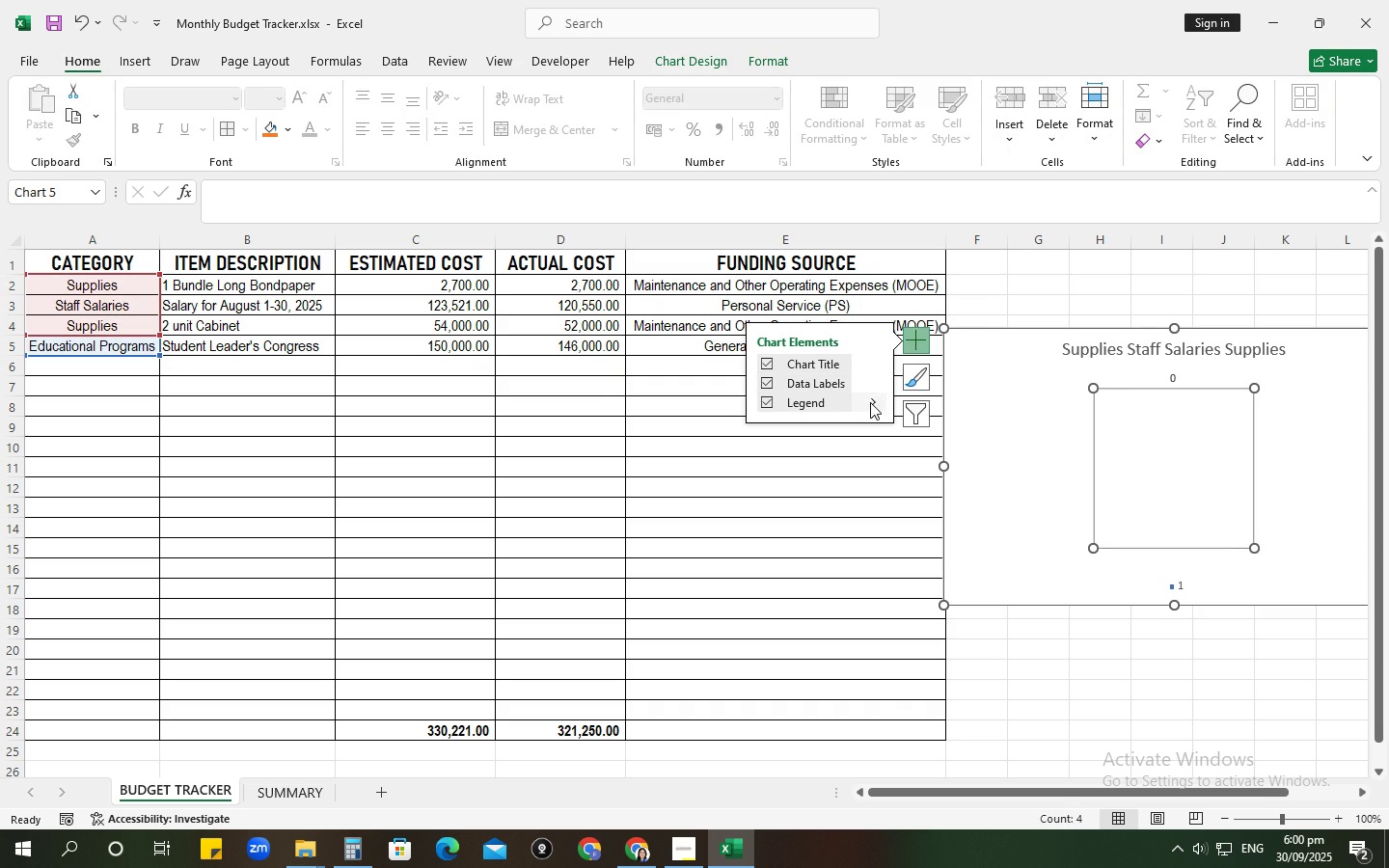 
left_click([871, 382])
 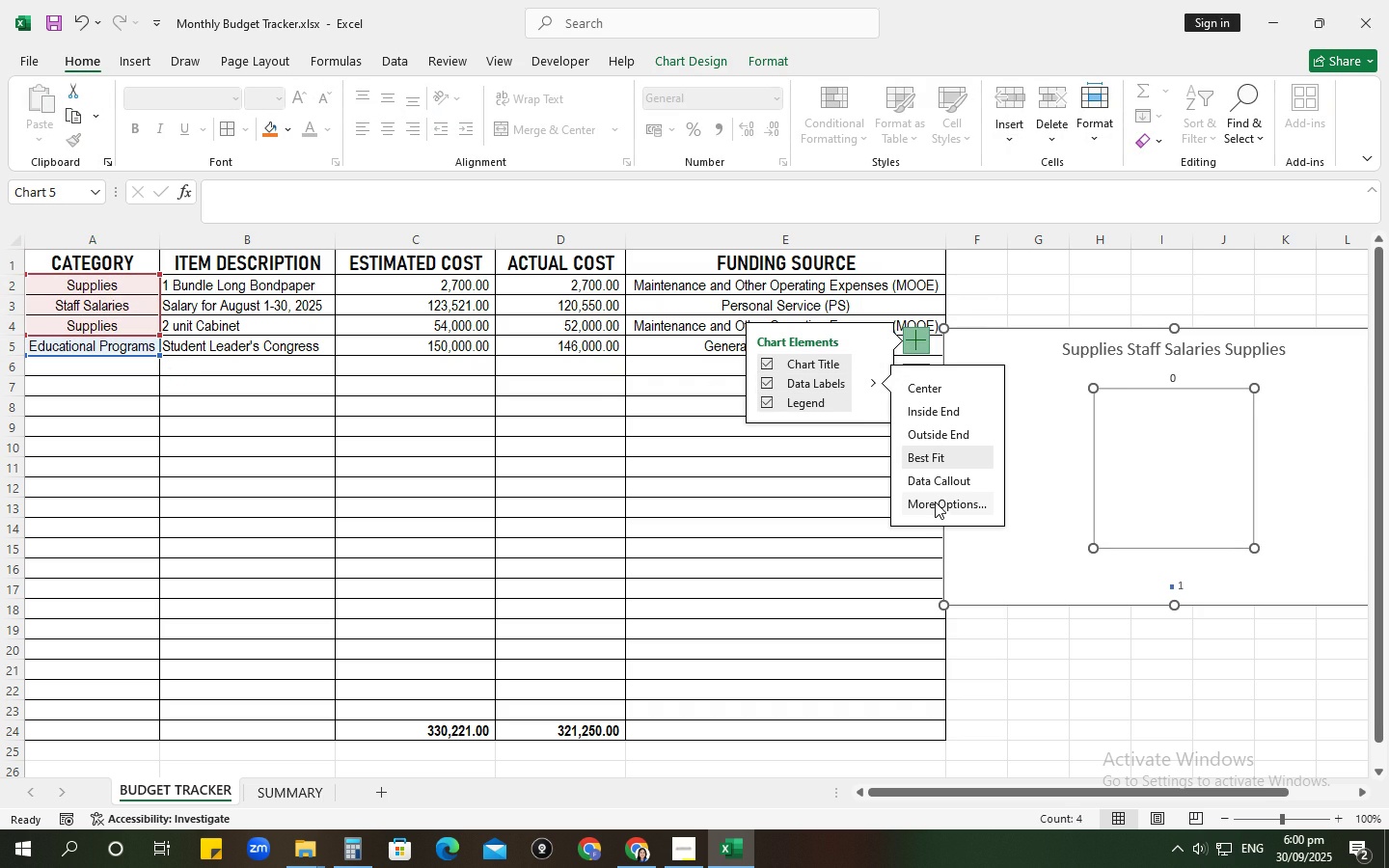 
left_click([935, 502])
 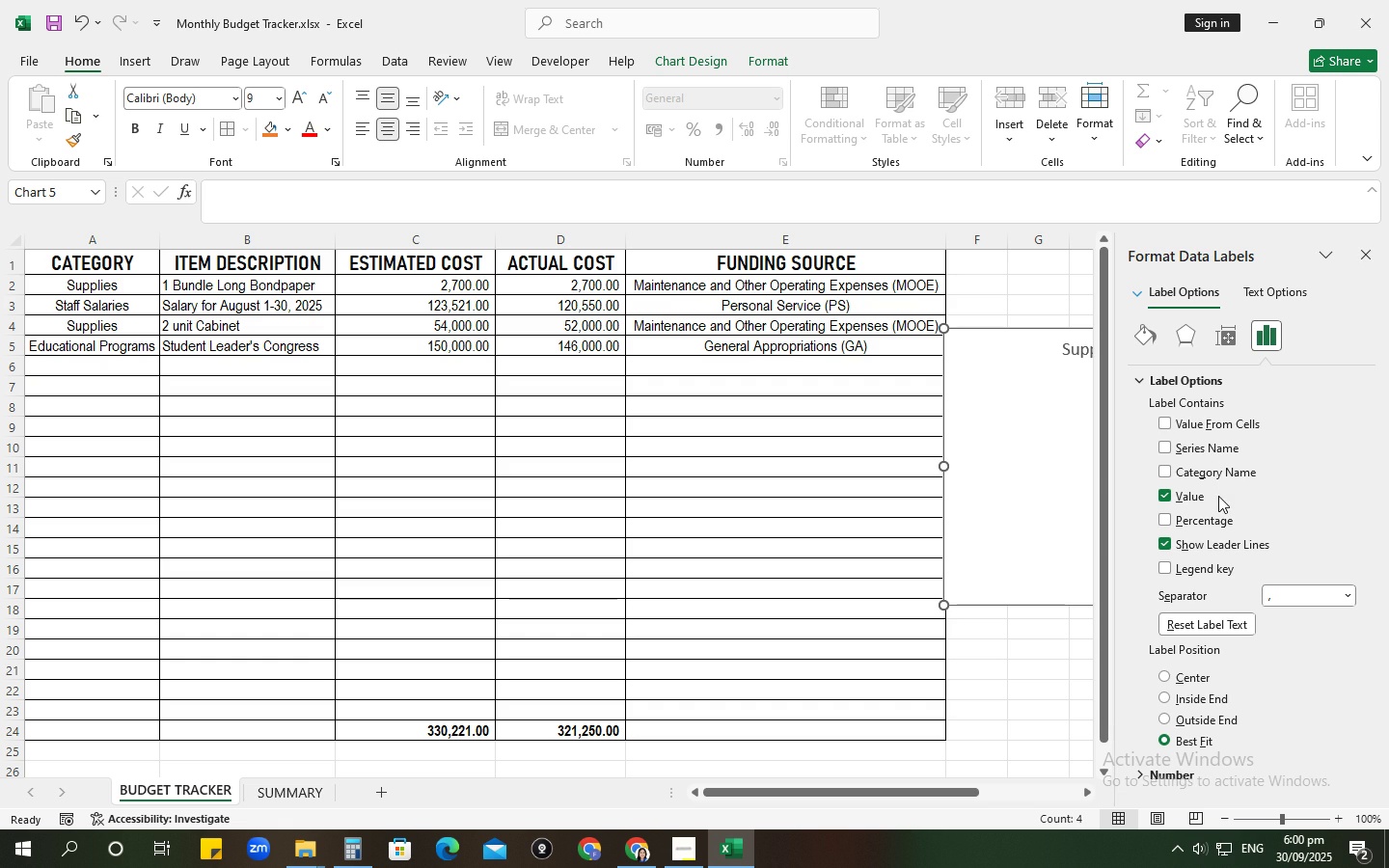 
scroll: coordinate [1232, 474], scroll_direction: down, amount: 4.0
 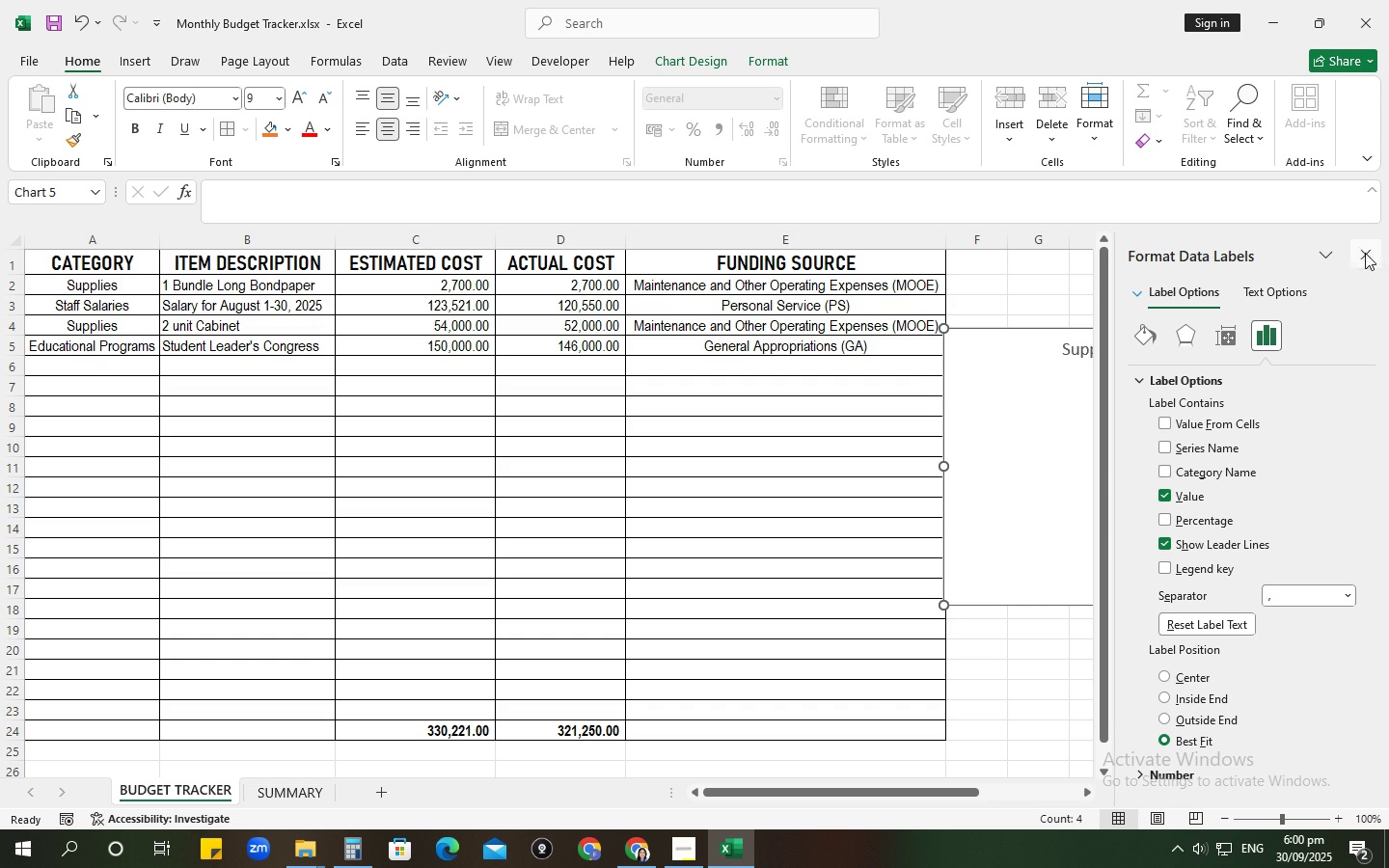 
left_click([1365, 253])